 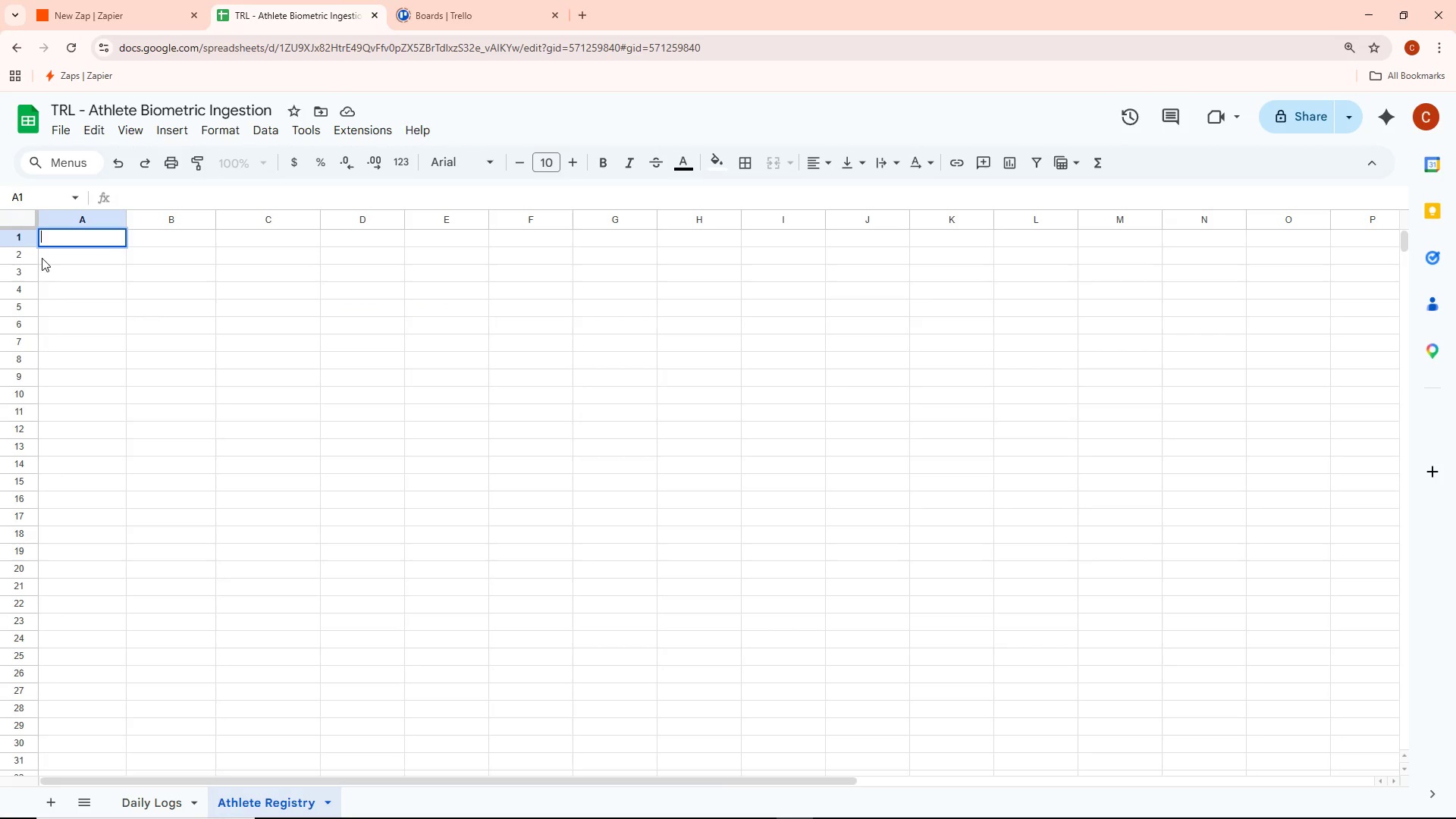 
type(Timestamp)
 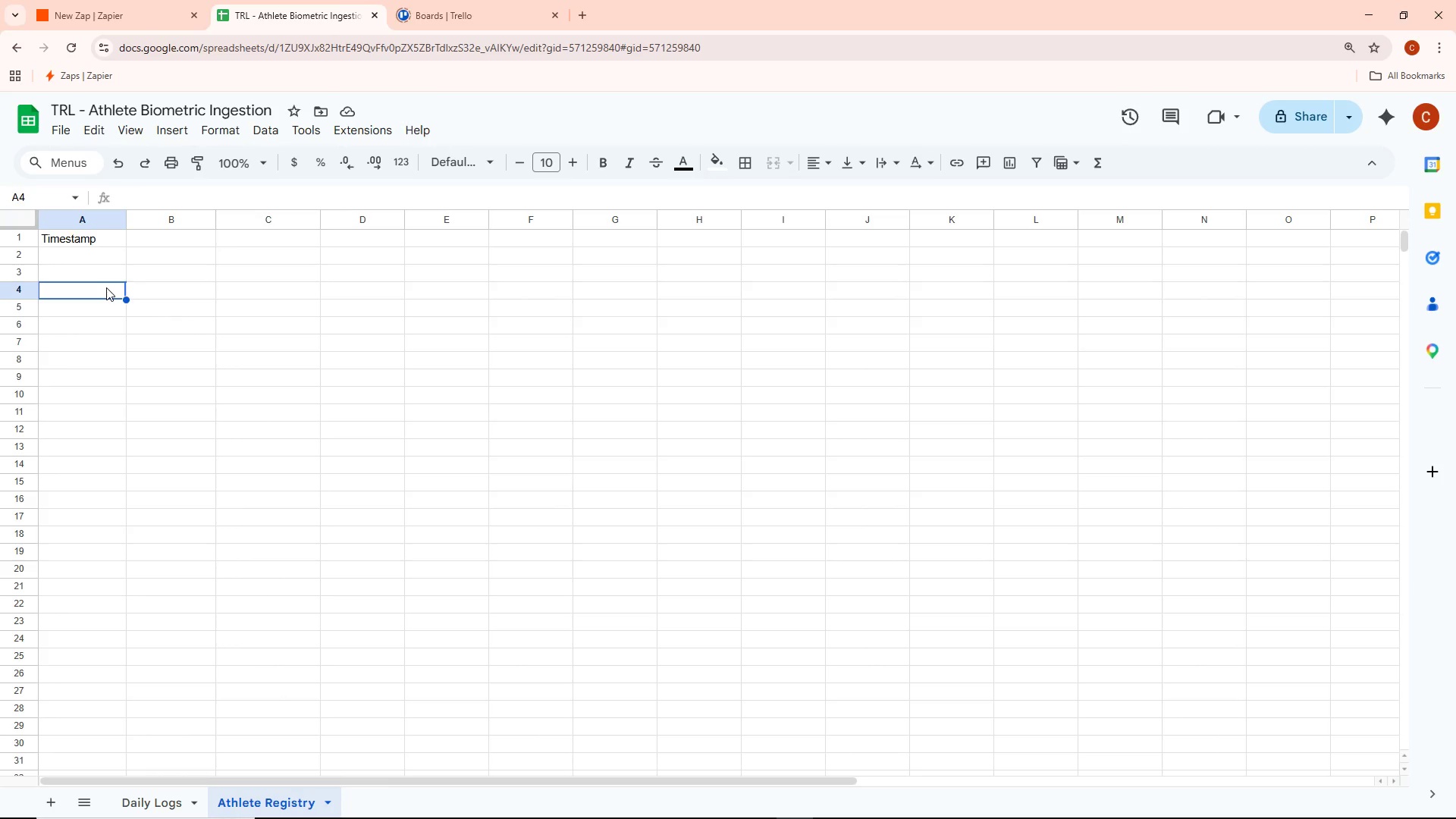 
wait(11.39)
 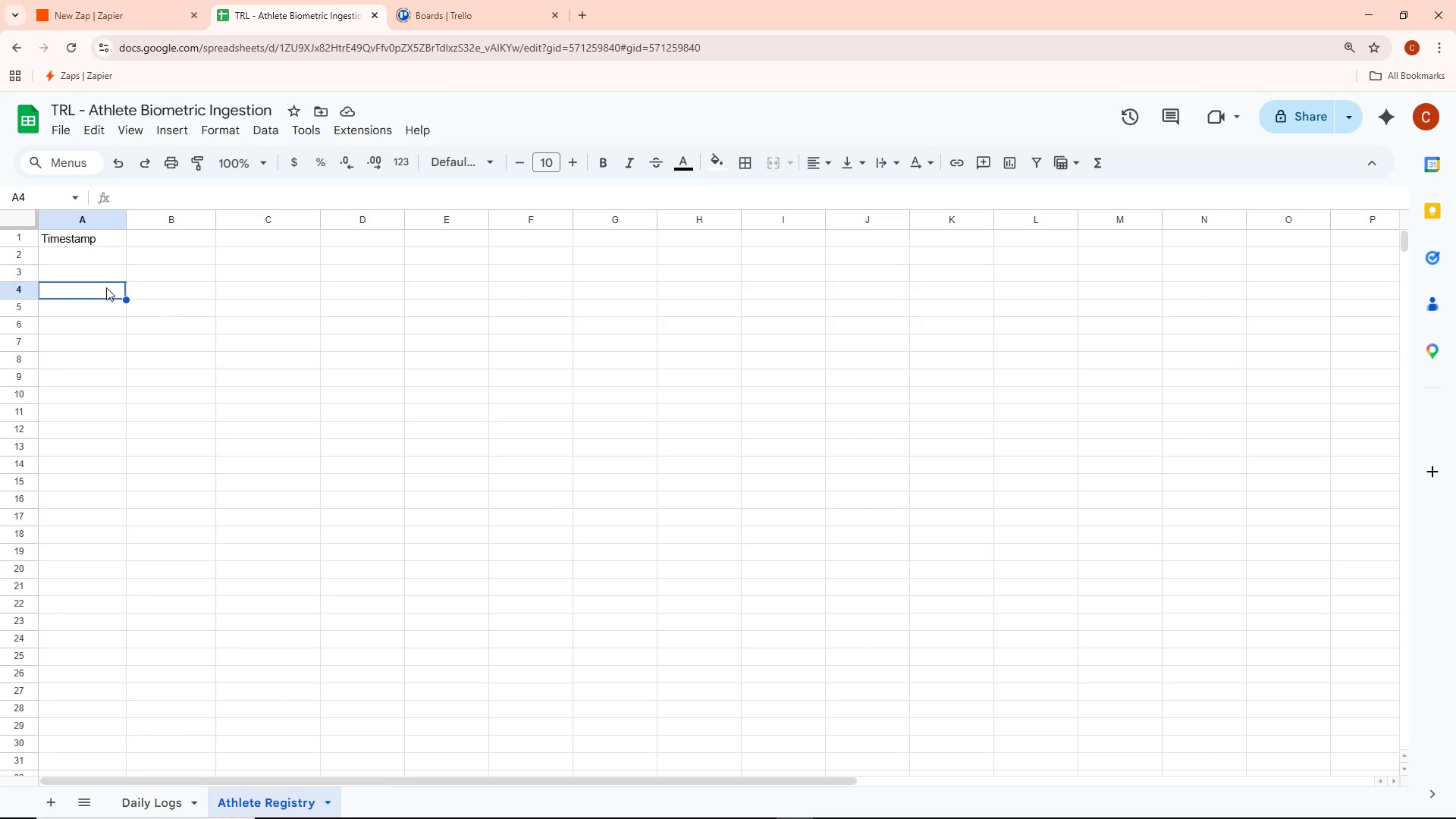 
double_click([177, 242])
 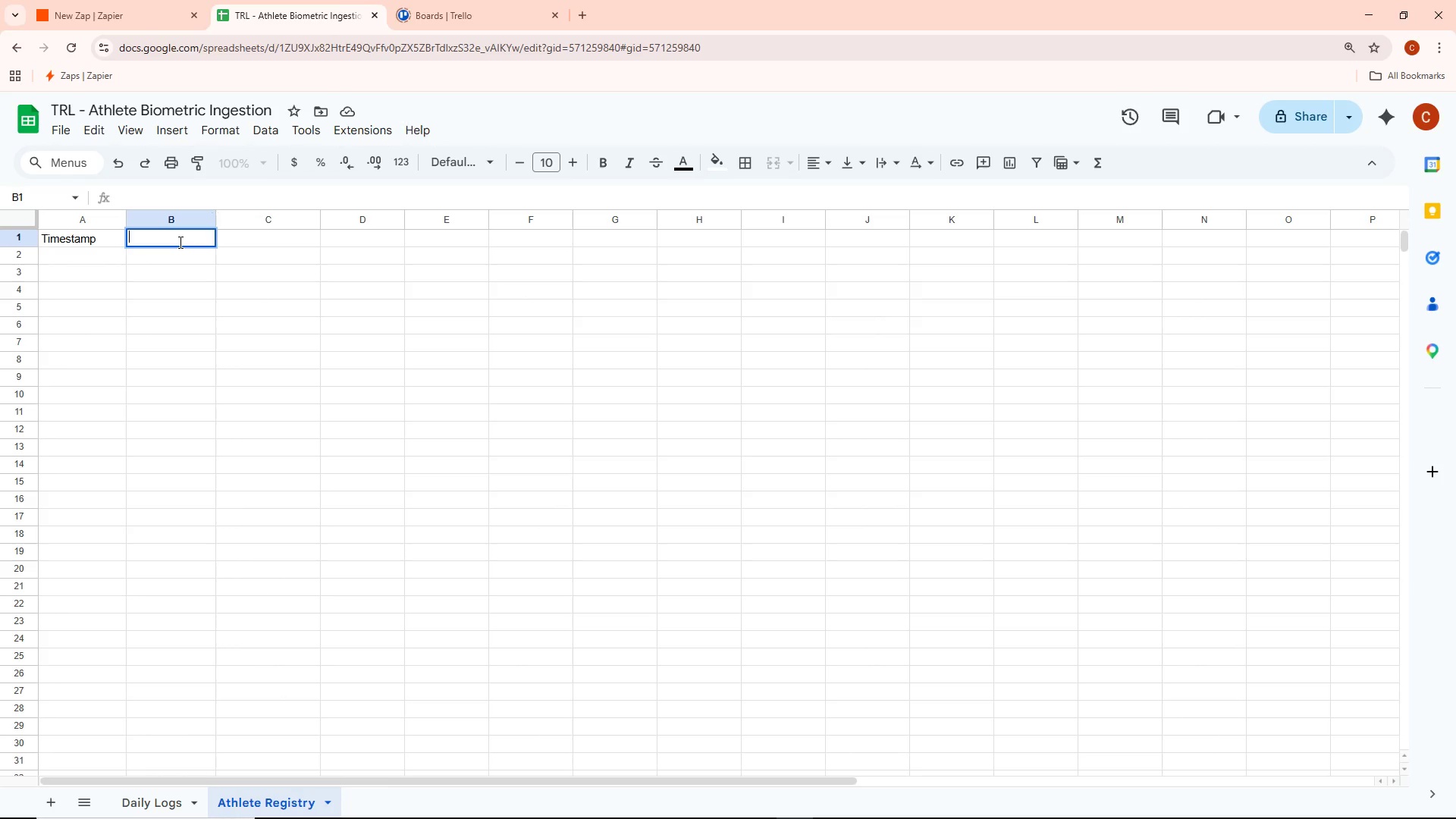 
triple_click([179, 242])
 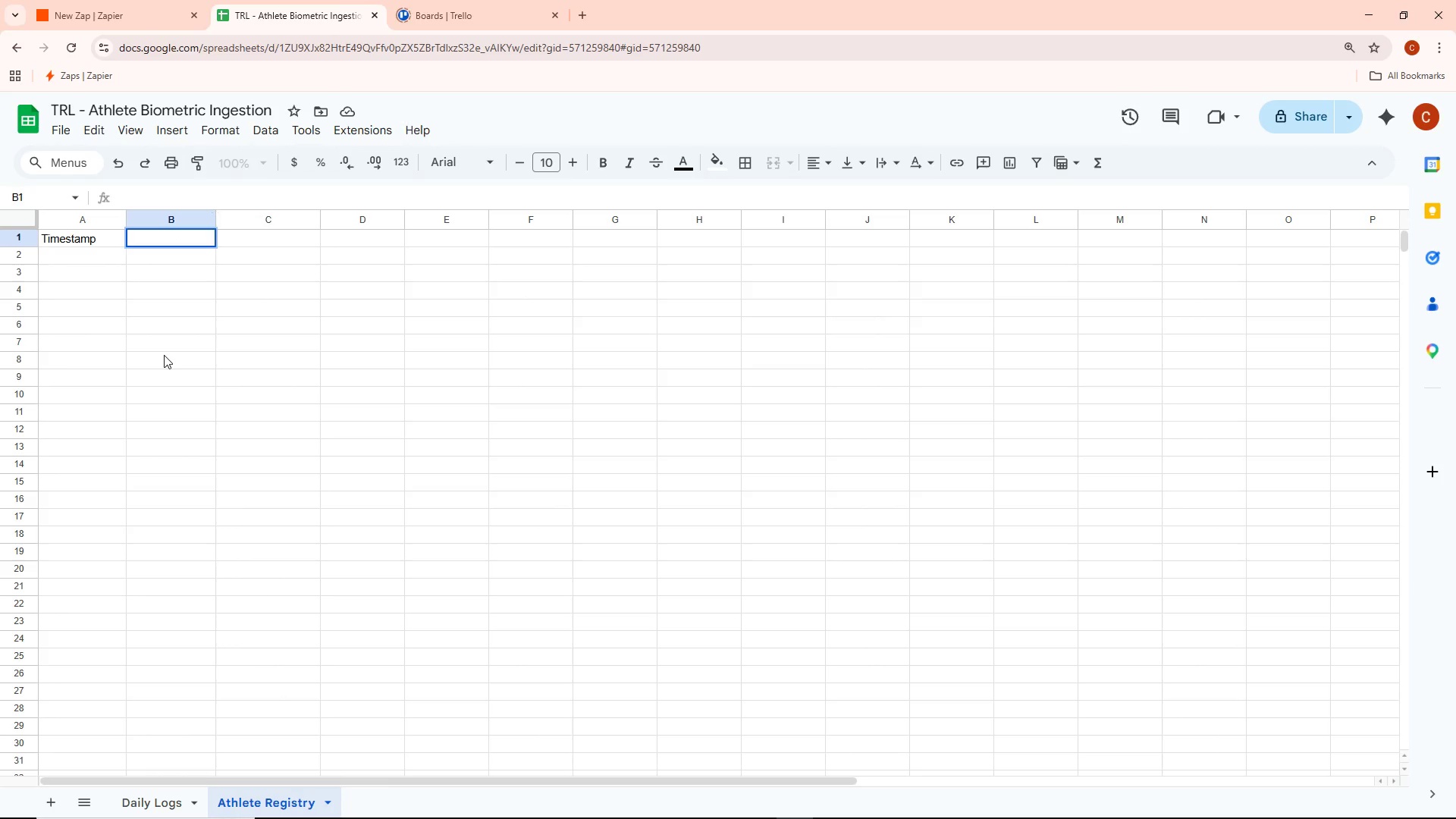 
wait(5.62)
 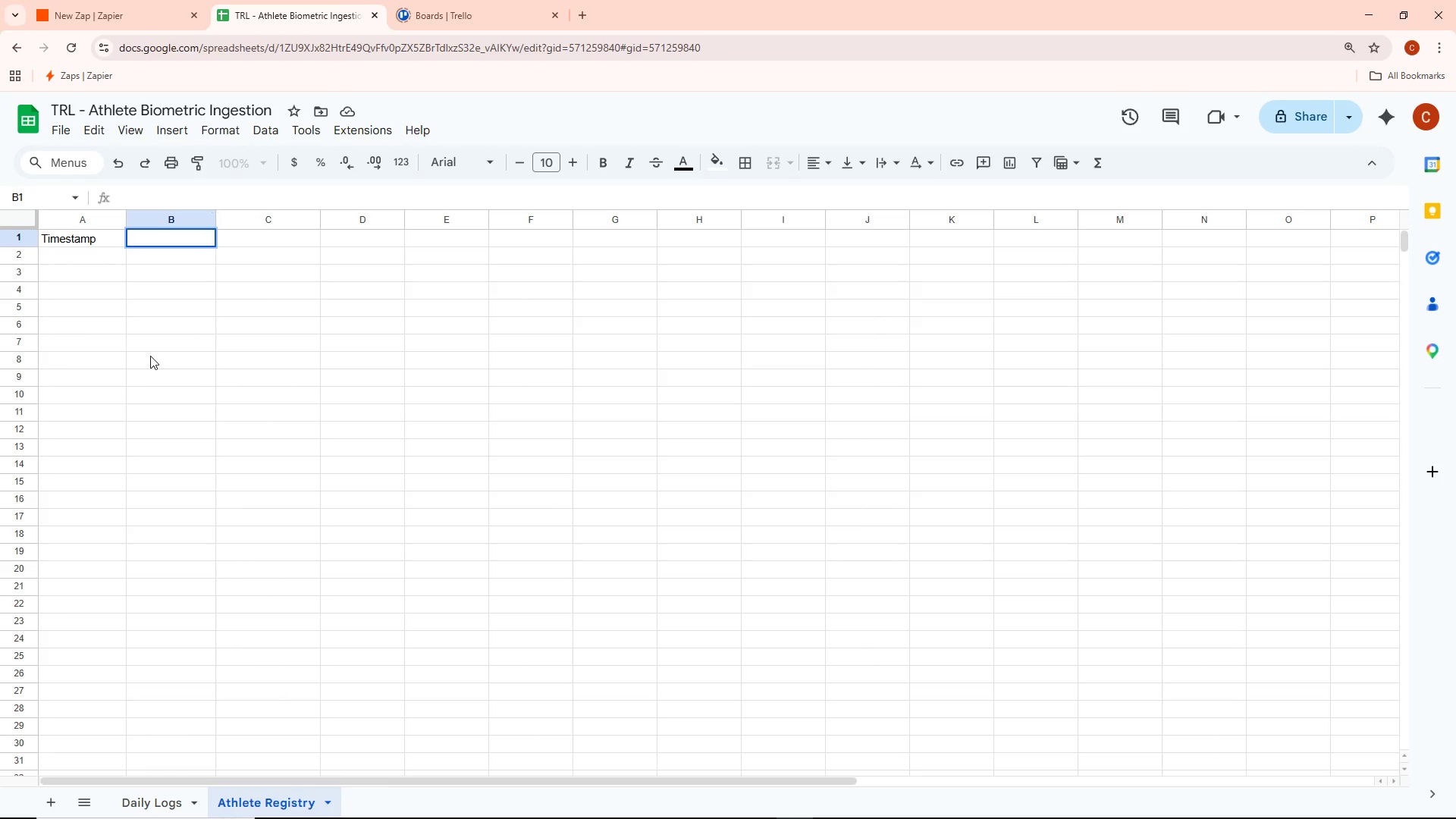 
type(Atl)
key(Backspace)
type(hlete )
 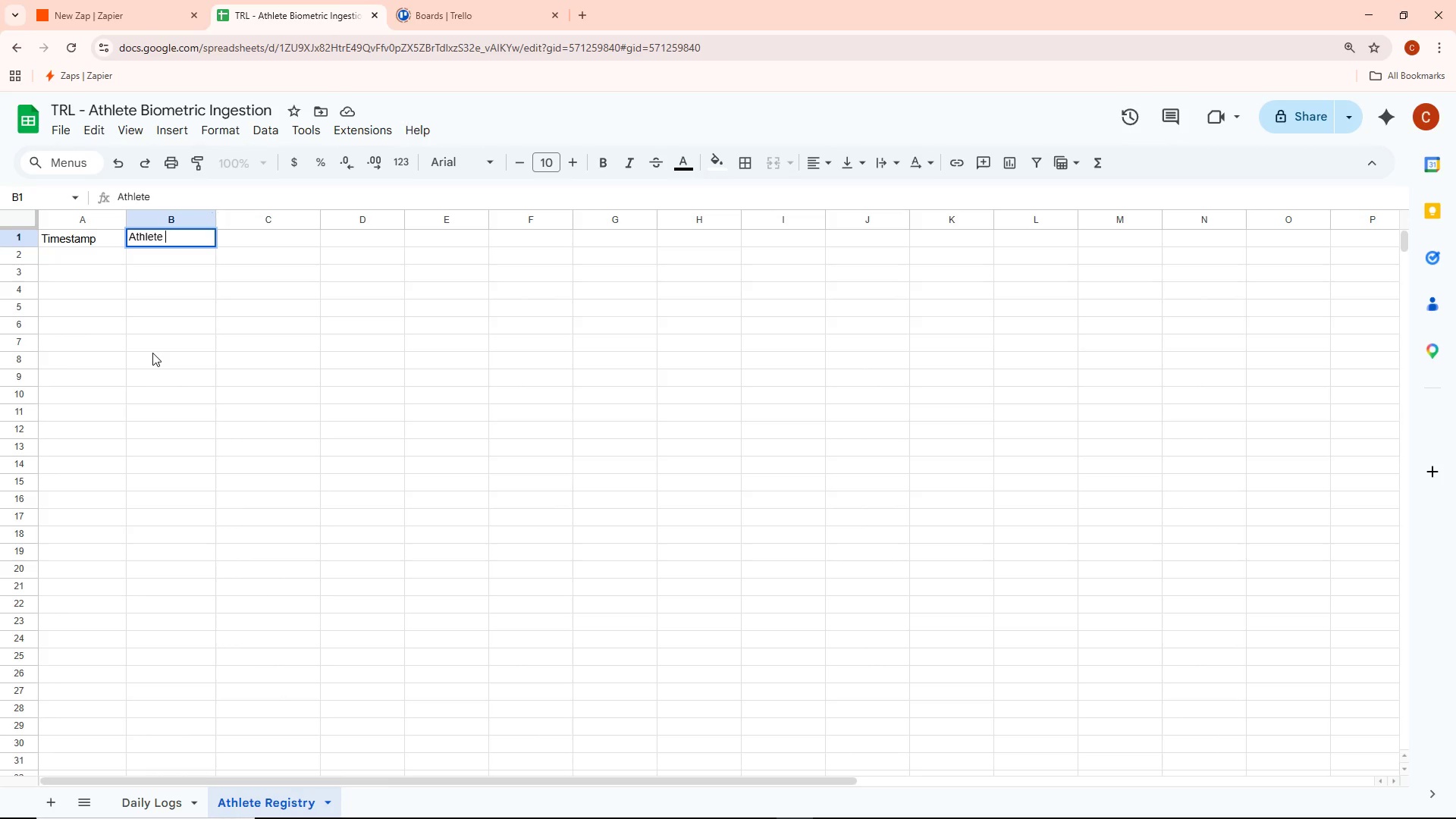 
wait(9.89)
 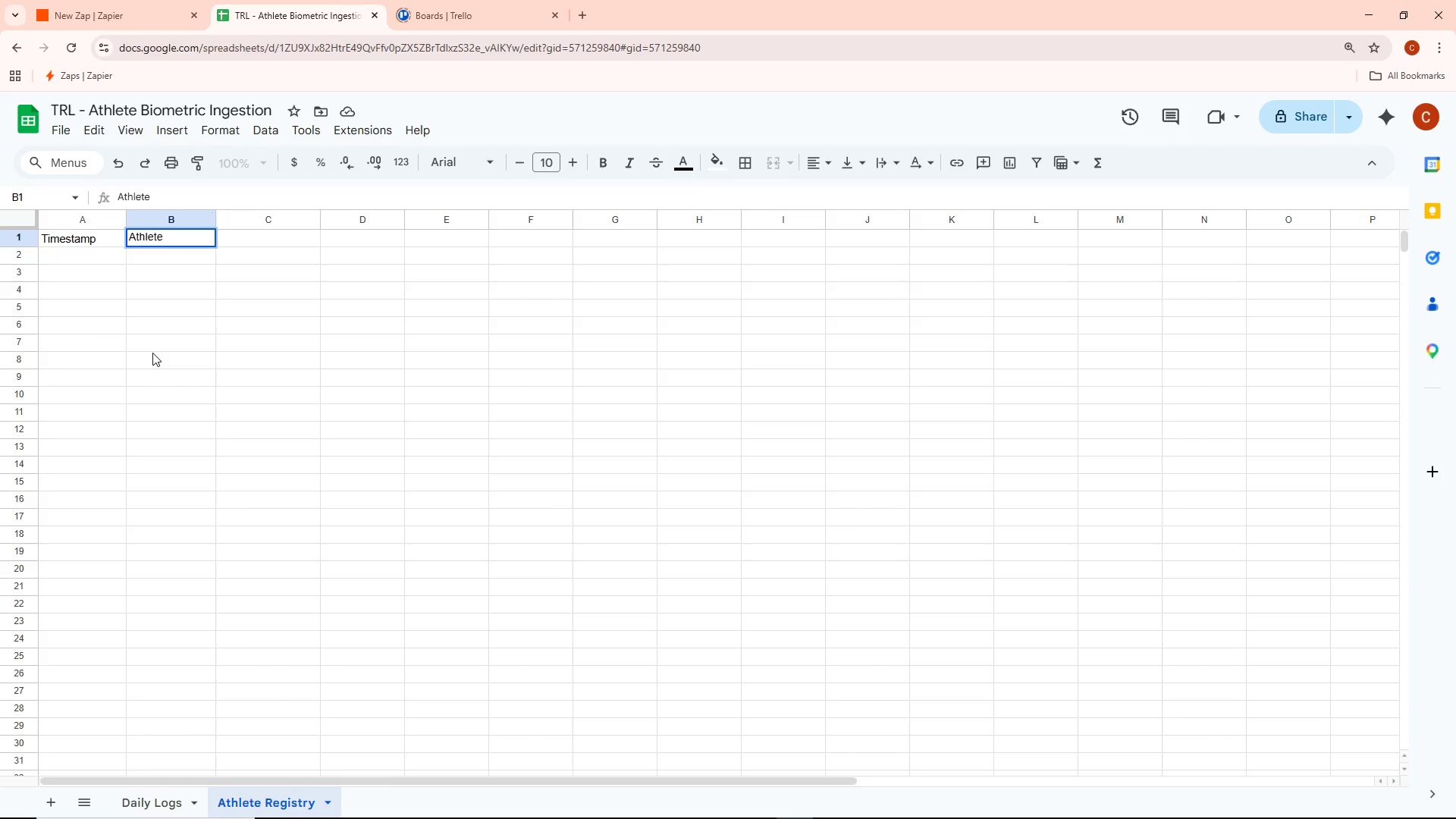 
key(Shift+N)
 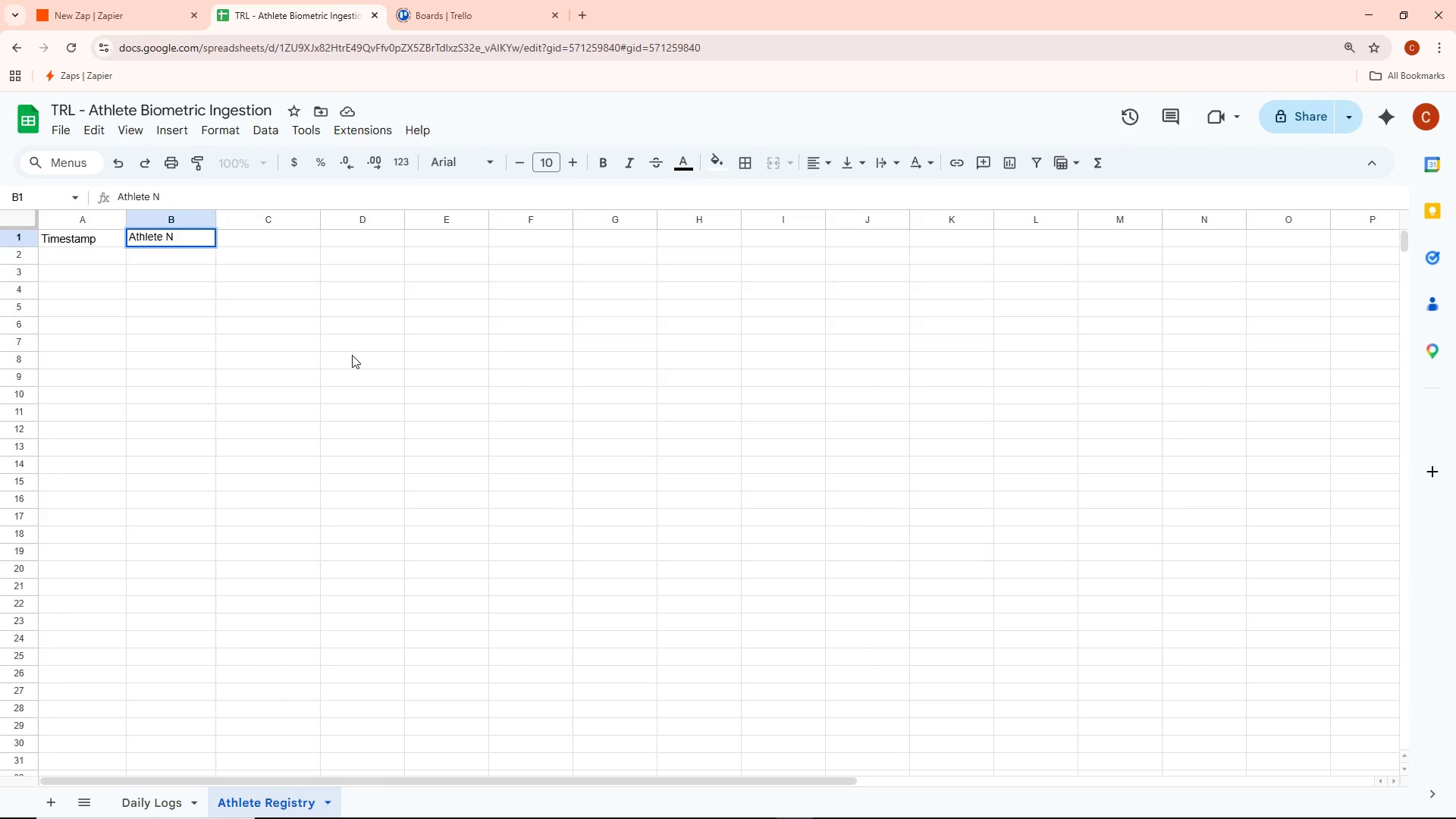 
wait(11.36)
 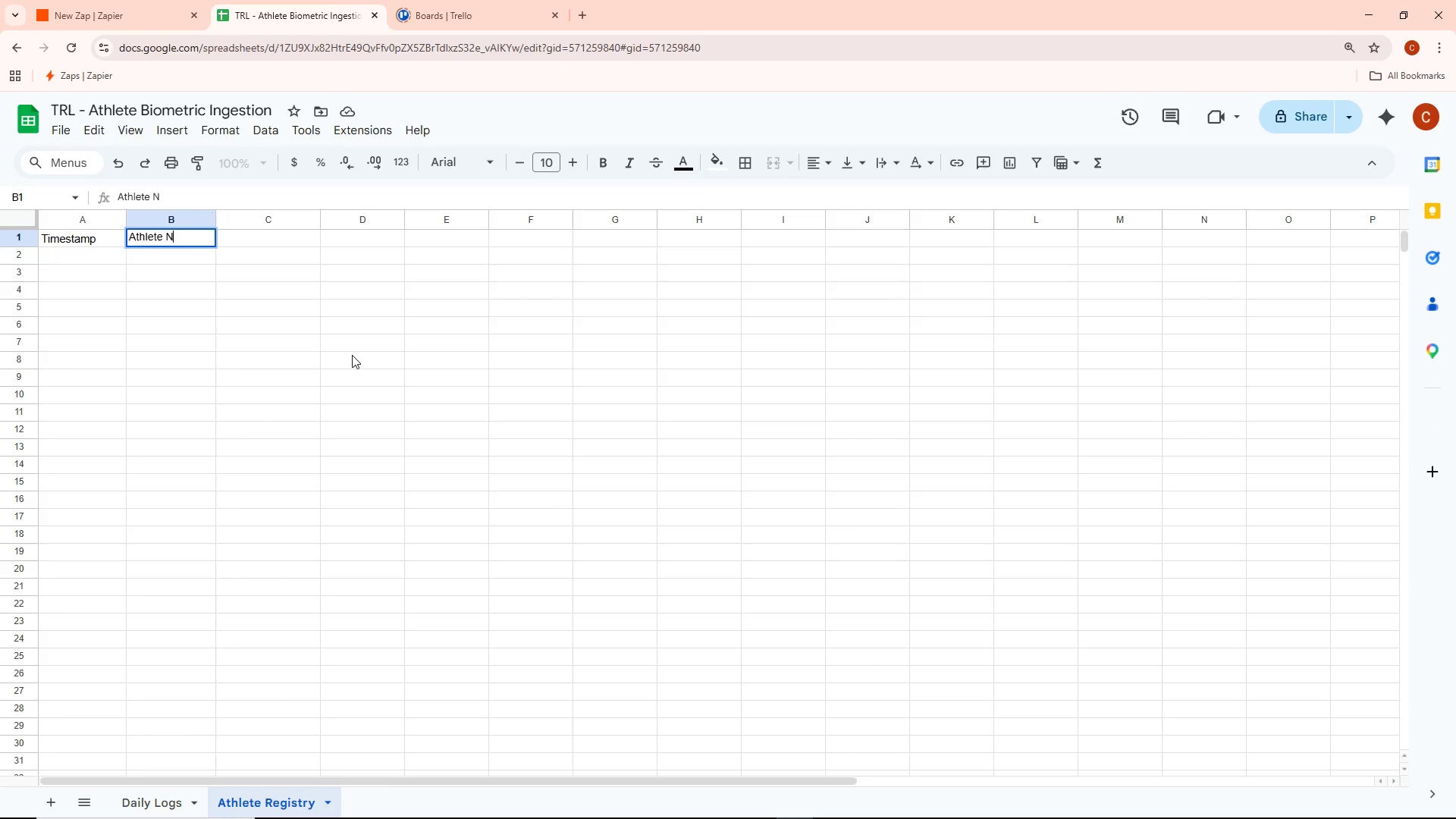 
key(Alt+Tab)